 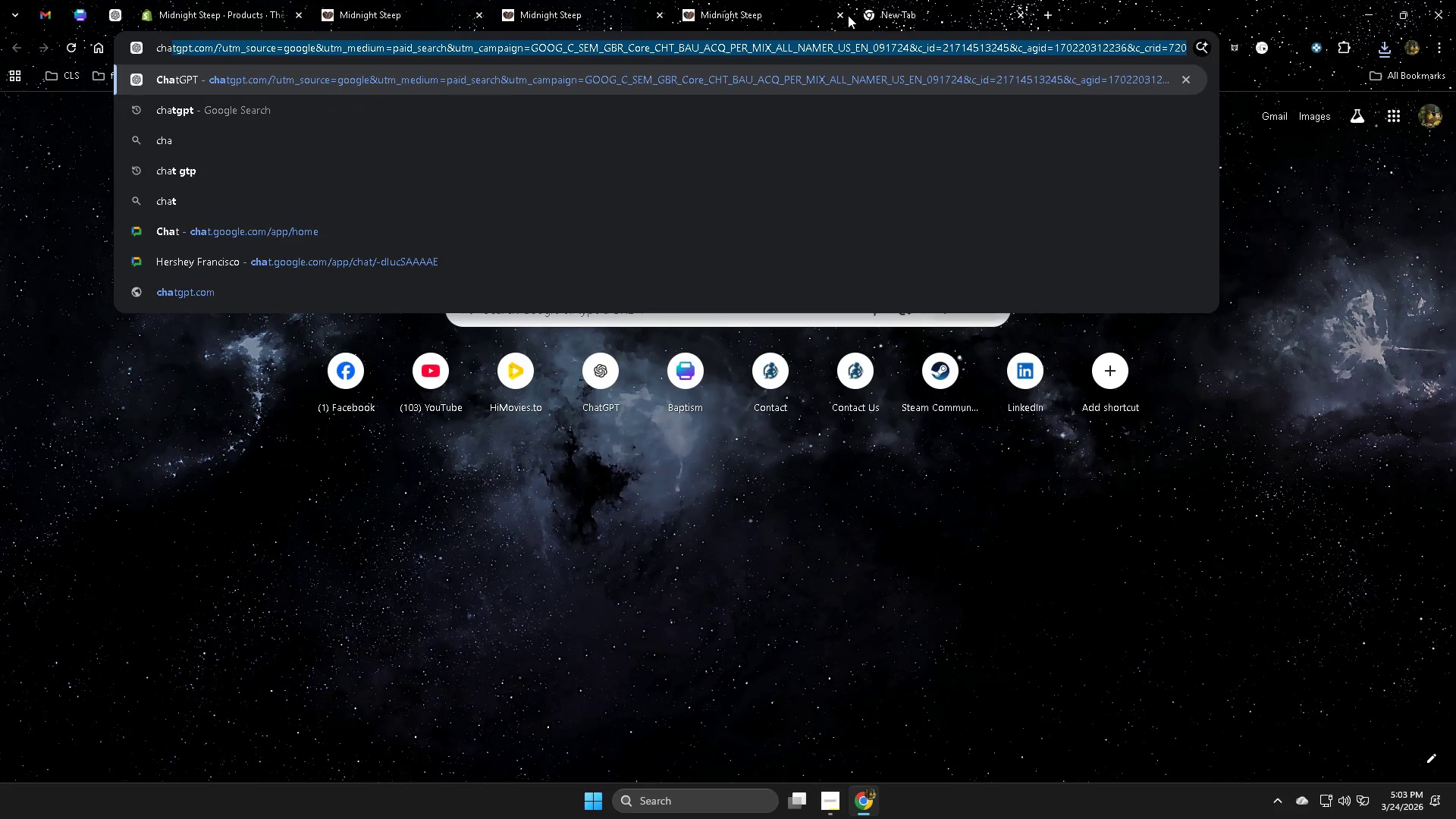 
key(Enter)
 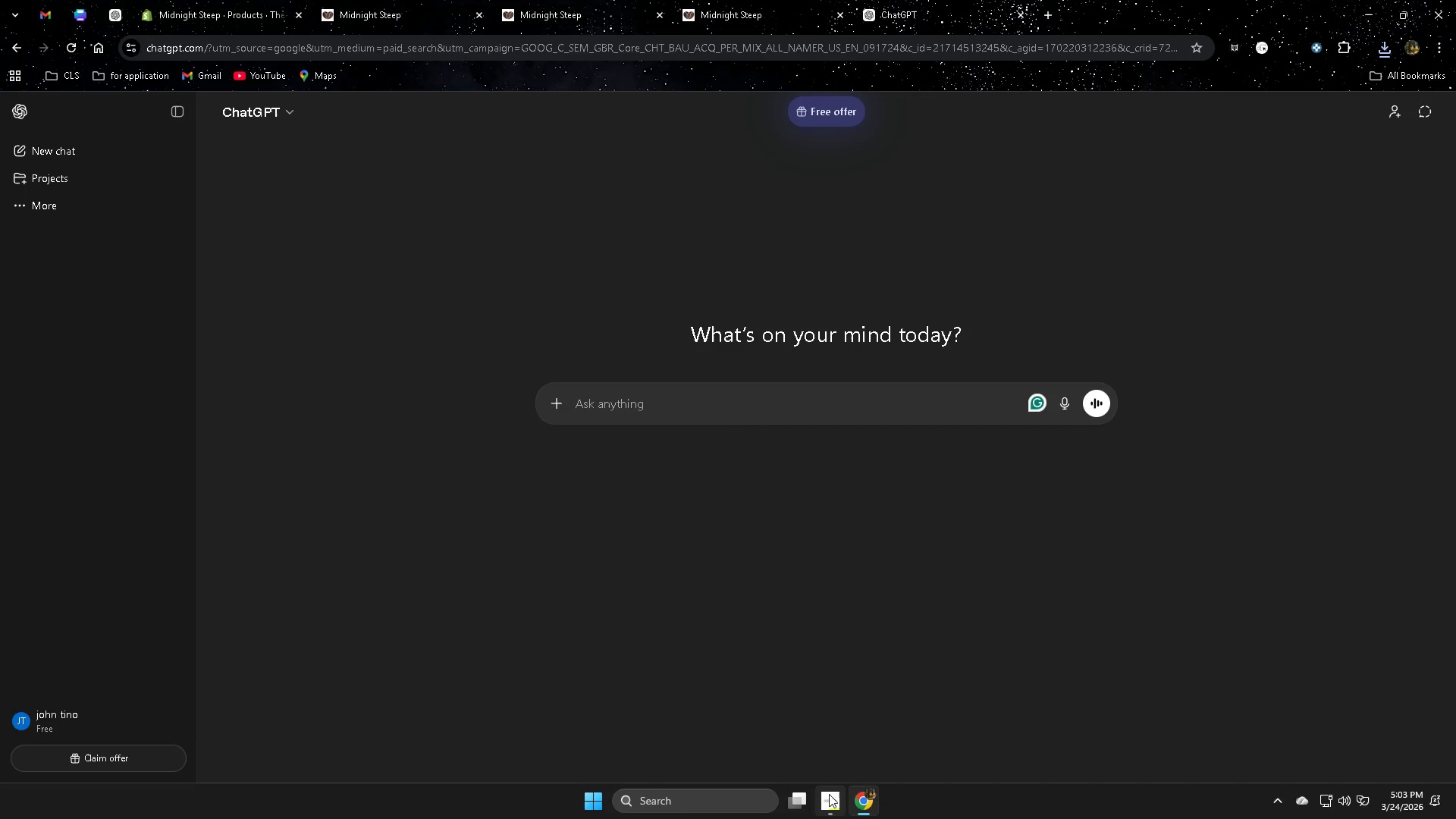 
left_click([734, 387])
 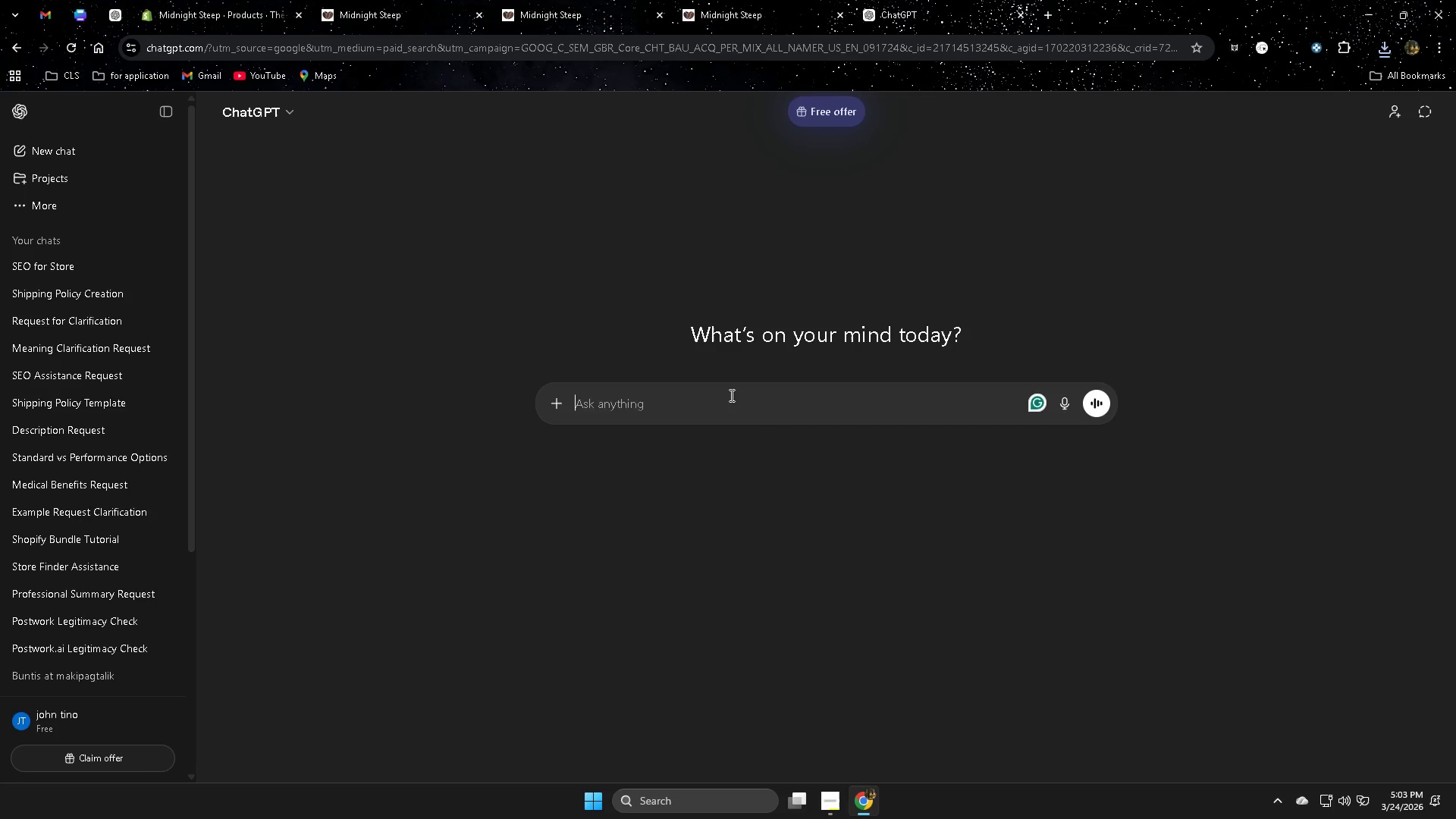 
type(can make SEO of 140)
key(Backspace)
key(Backspace)
type(50 word for this pi)
key(Backspace)
type(roduct)
 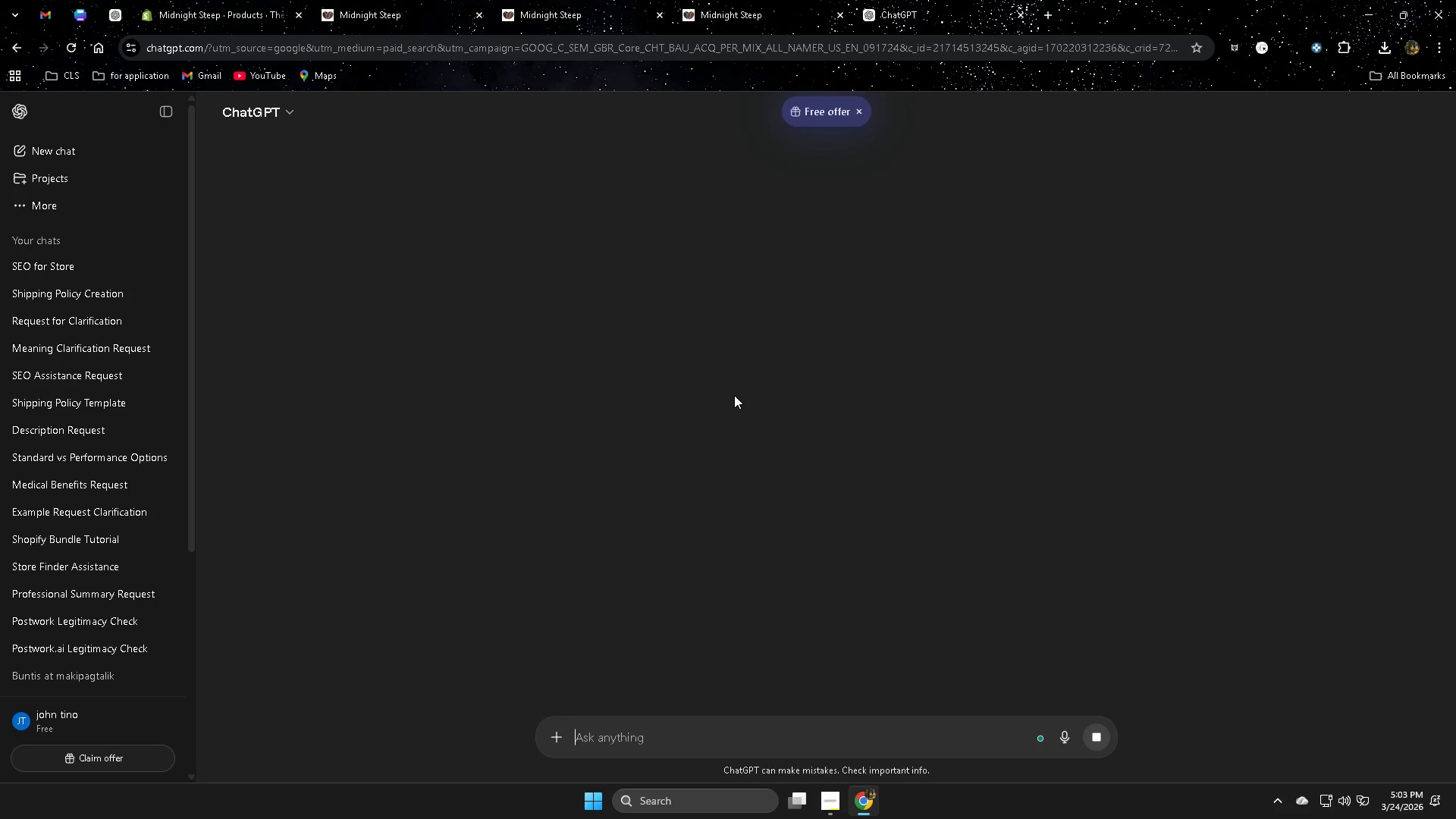 
 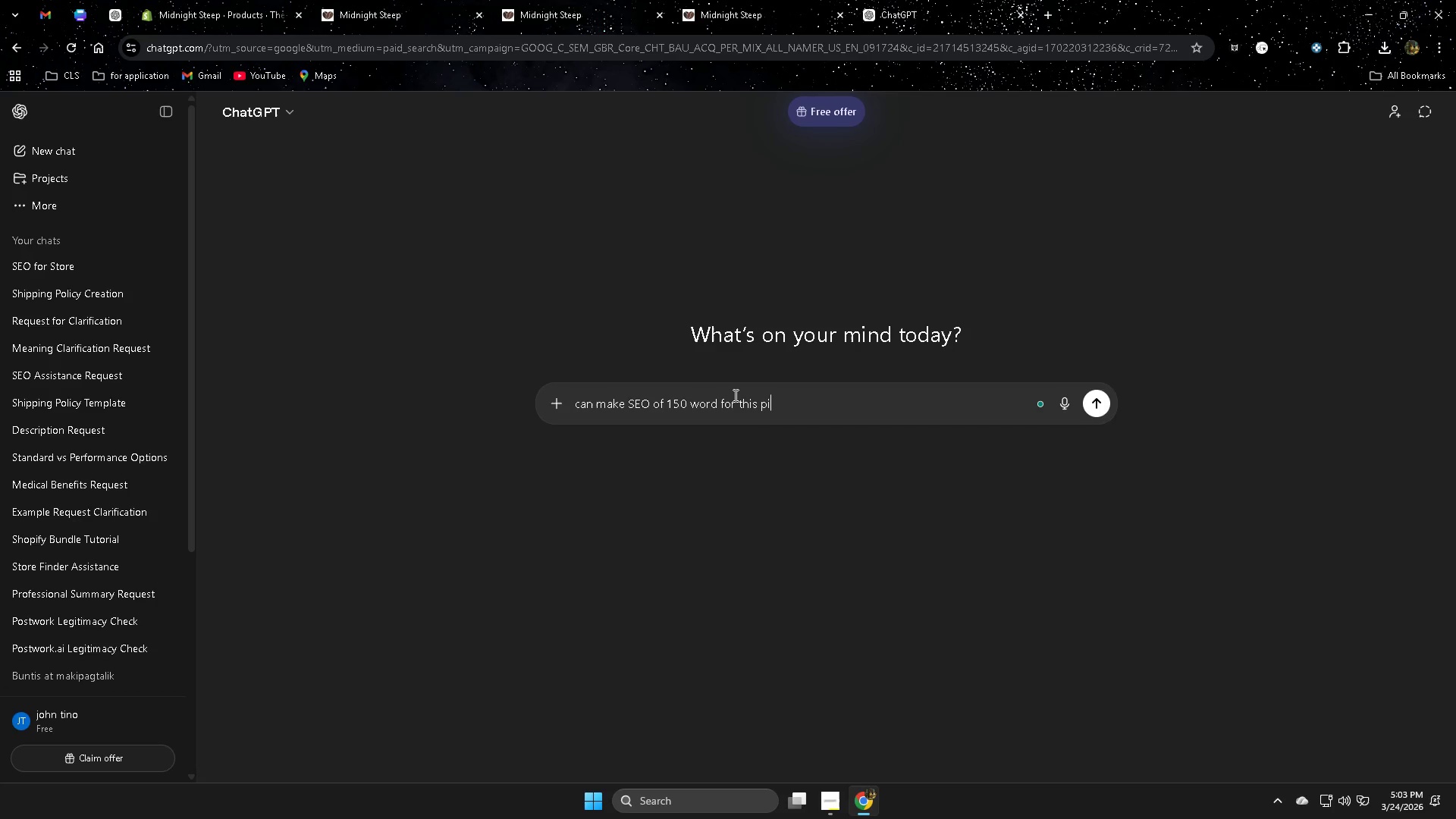 
key(Enter)
 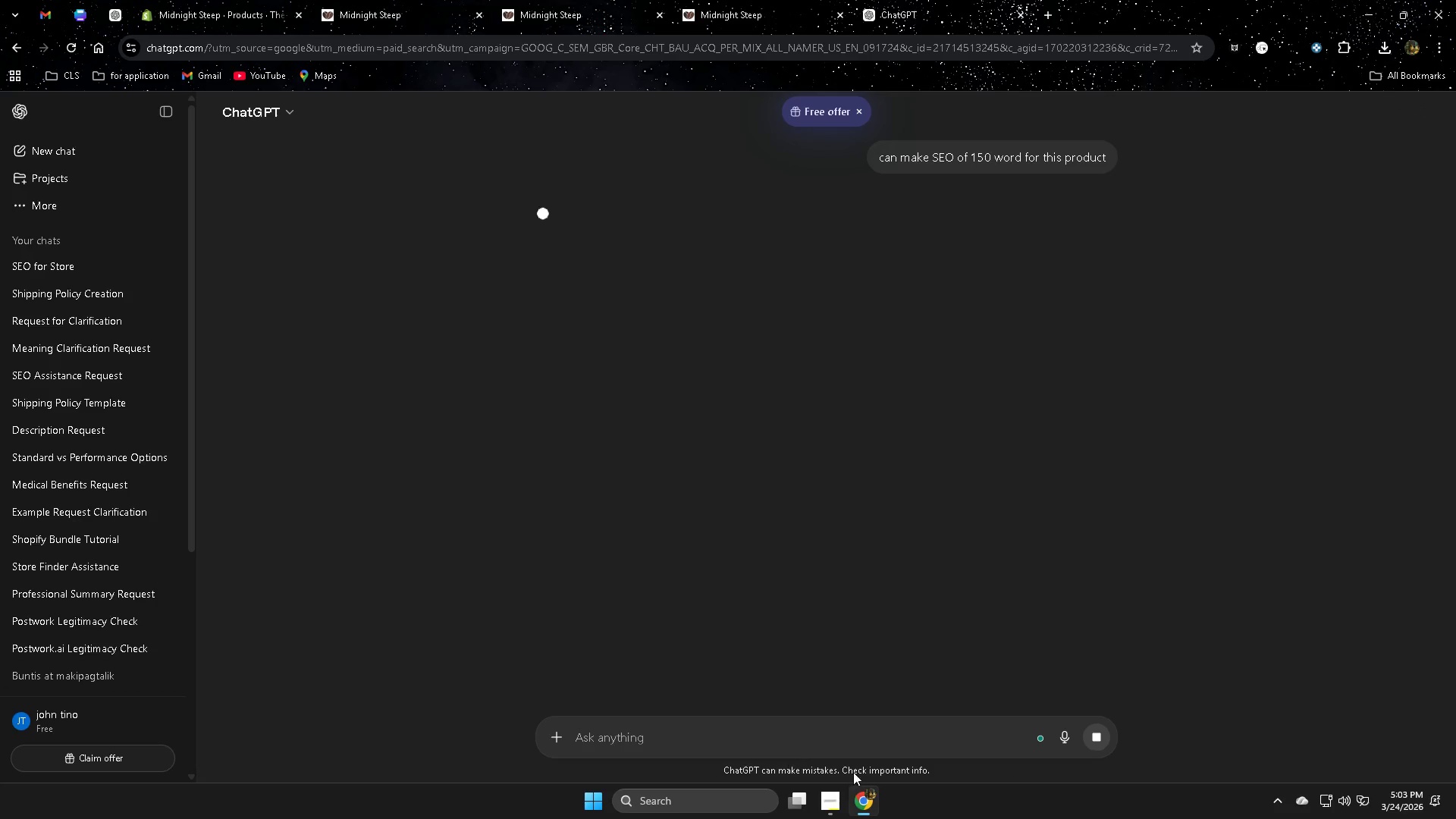 
left_click([832, 801])